 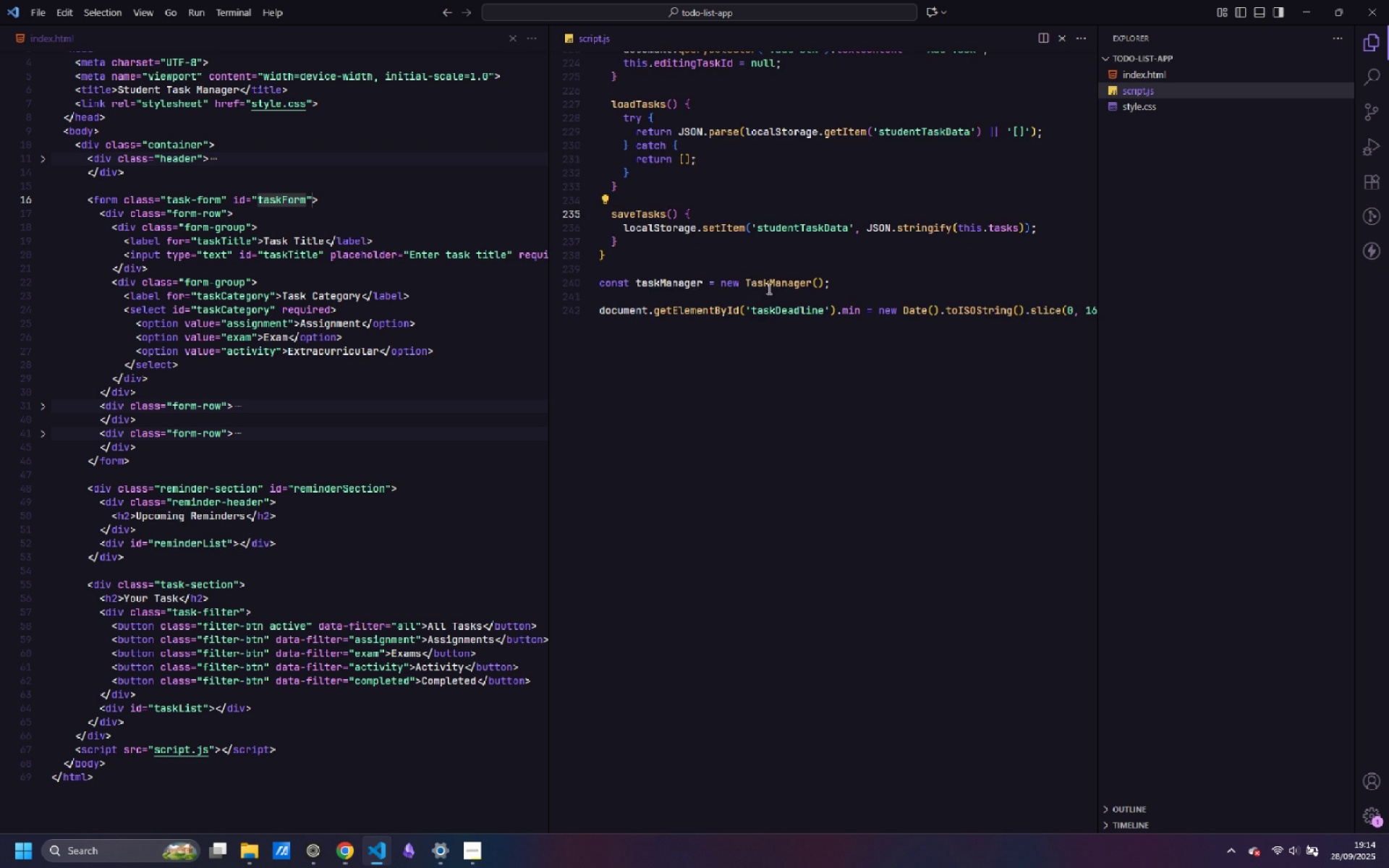 
scroll: coordinate [797, 283], scroll_direction: up, amount: 18.0
 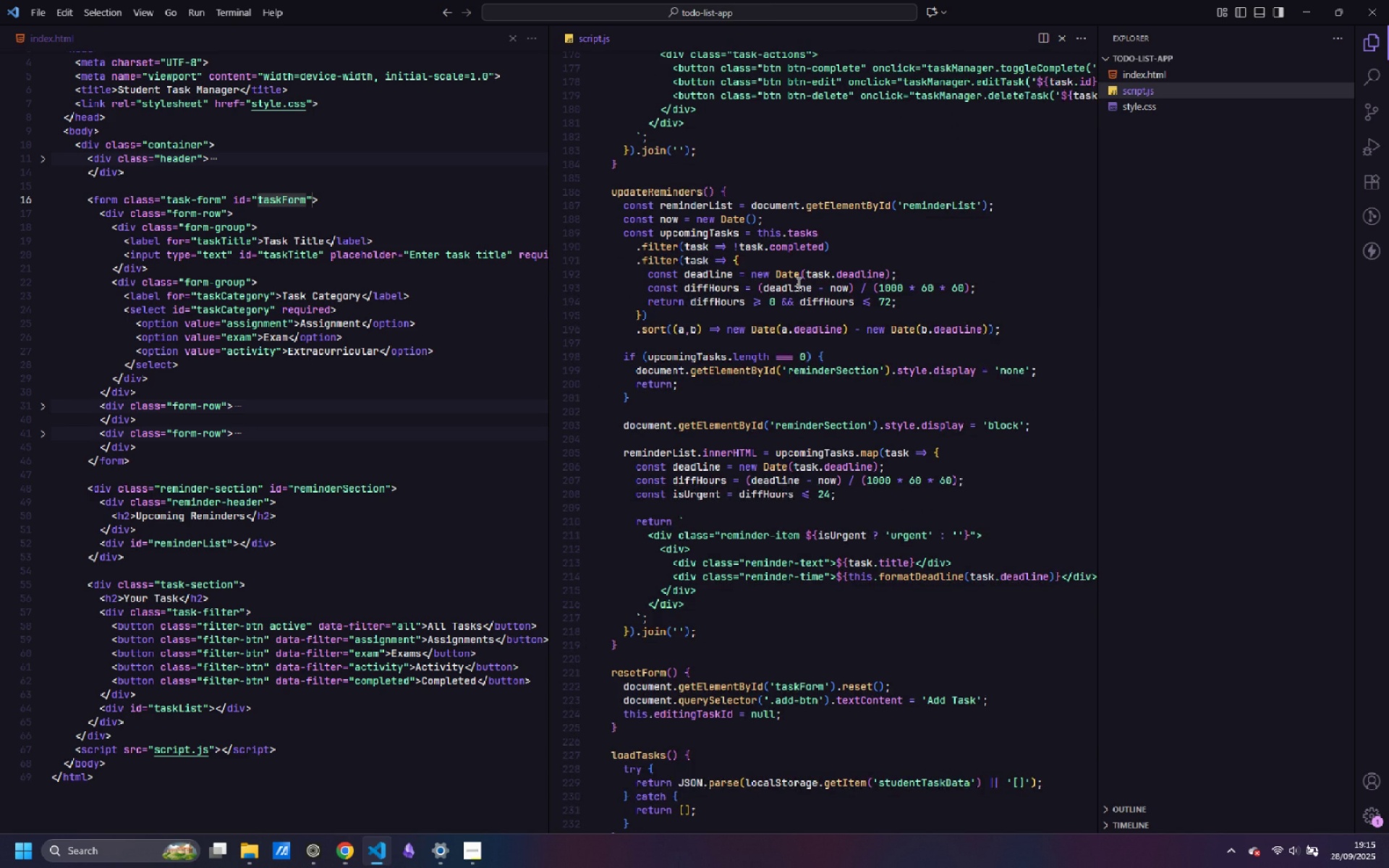 
scroll: coordinate [798, 283], scroll_direction: down, amount: 6.0
 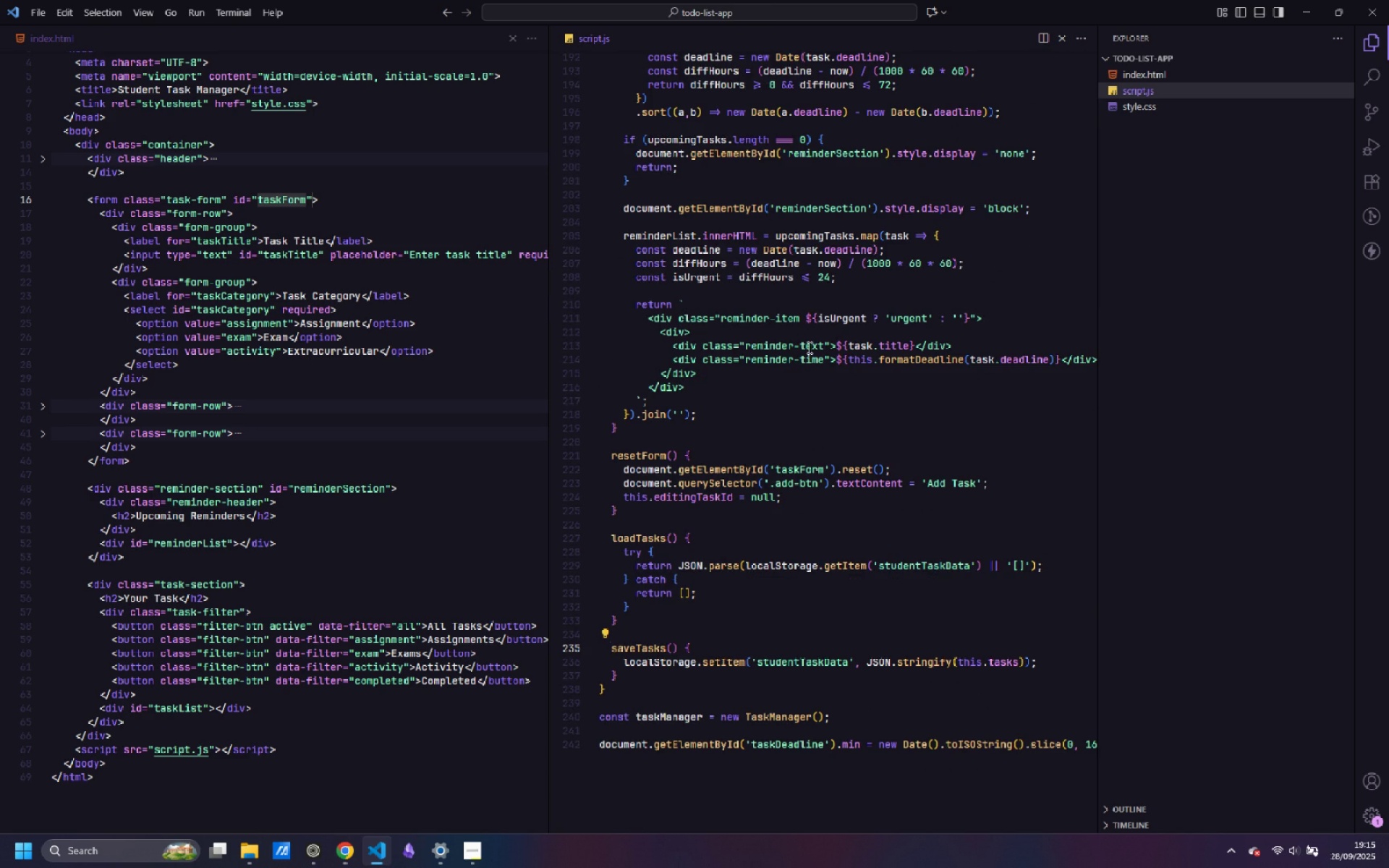 
scroll: coordinate [796, 319], scroll_direction: up, amount: 32.0
 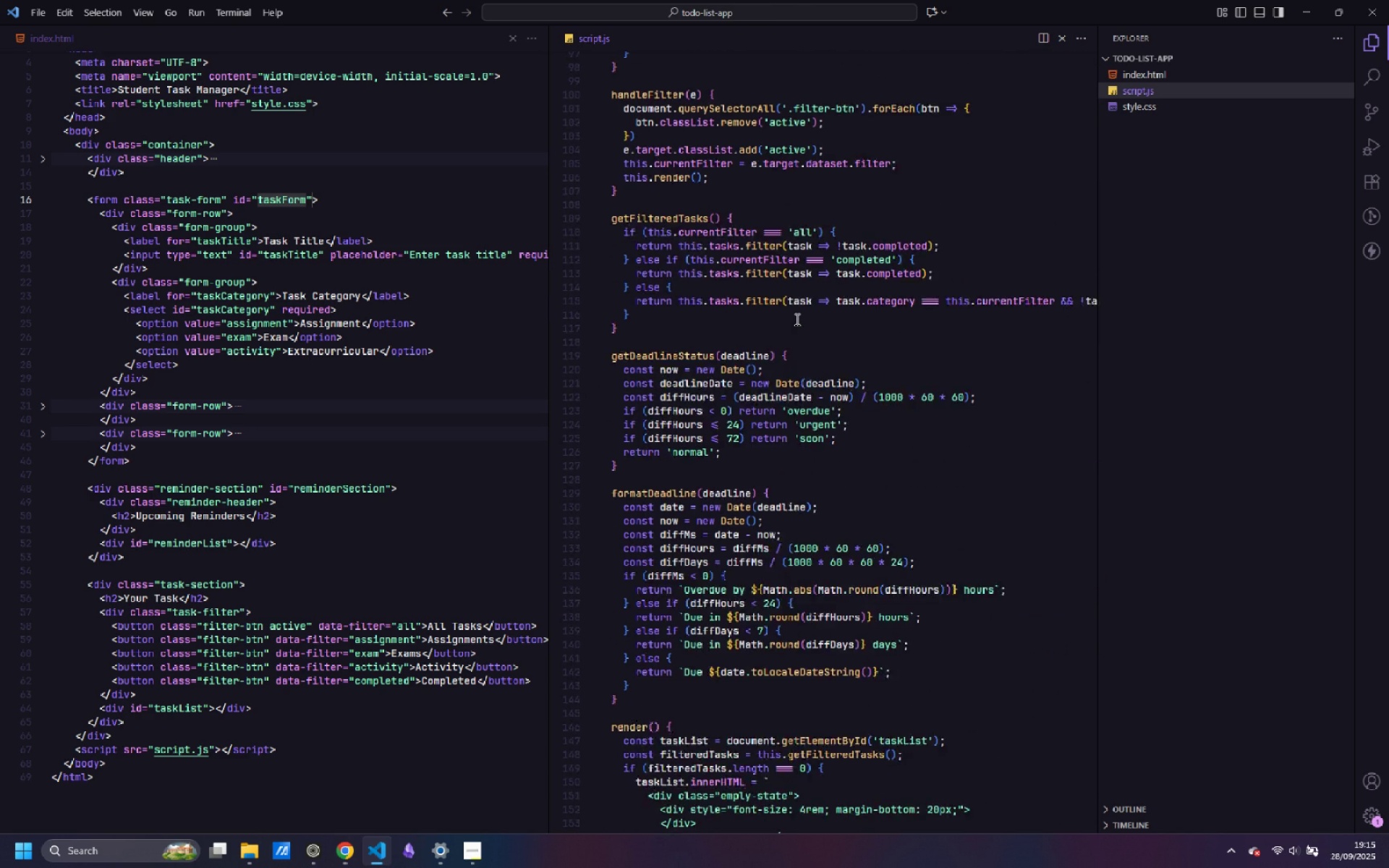 
scroll: coordinate [796, 317], scroll_direction: down, amount: 21.0
 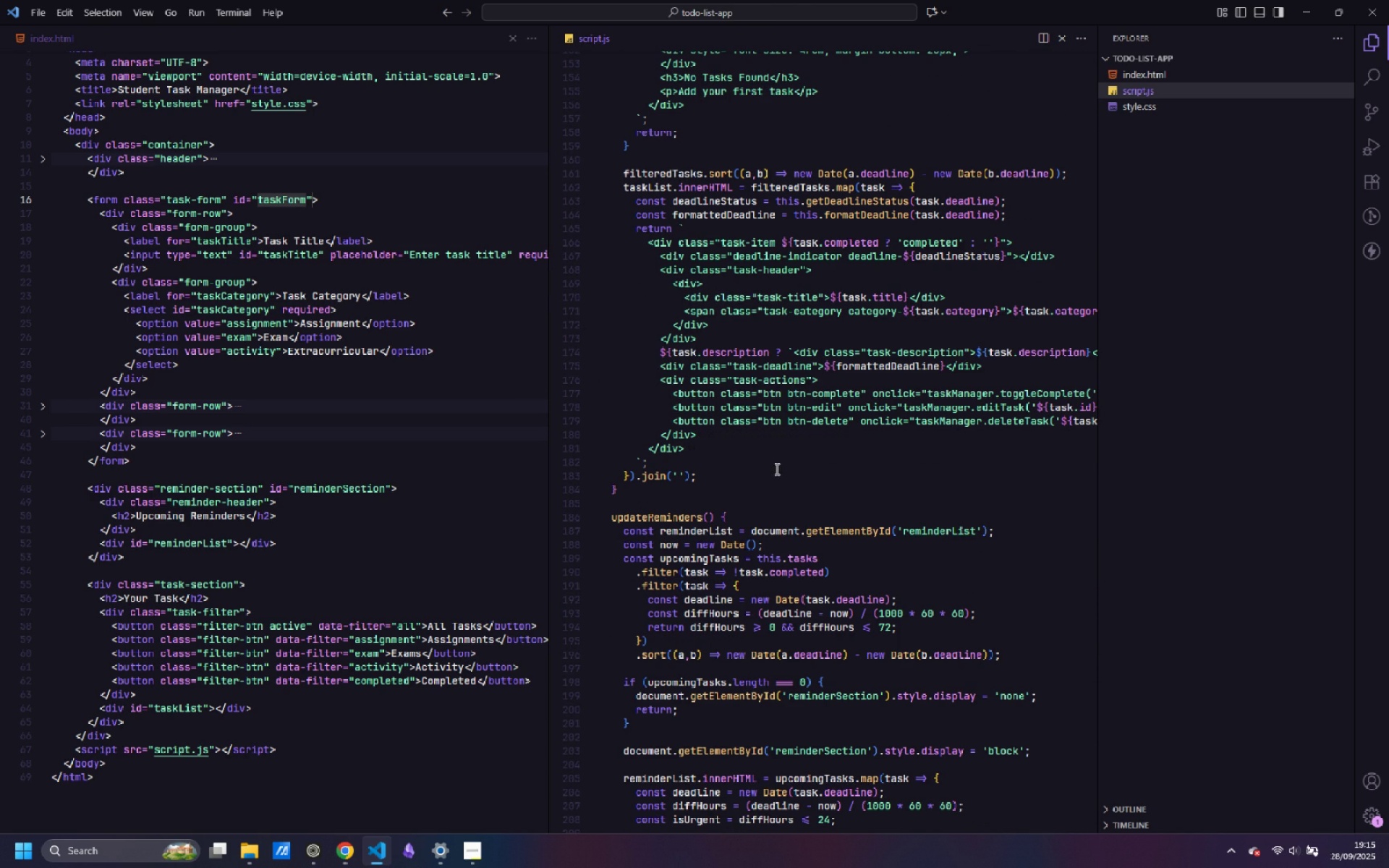 
scroll: coordinate [743, 357], scroll_direction: up, amount: 22.0
 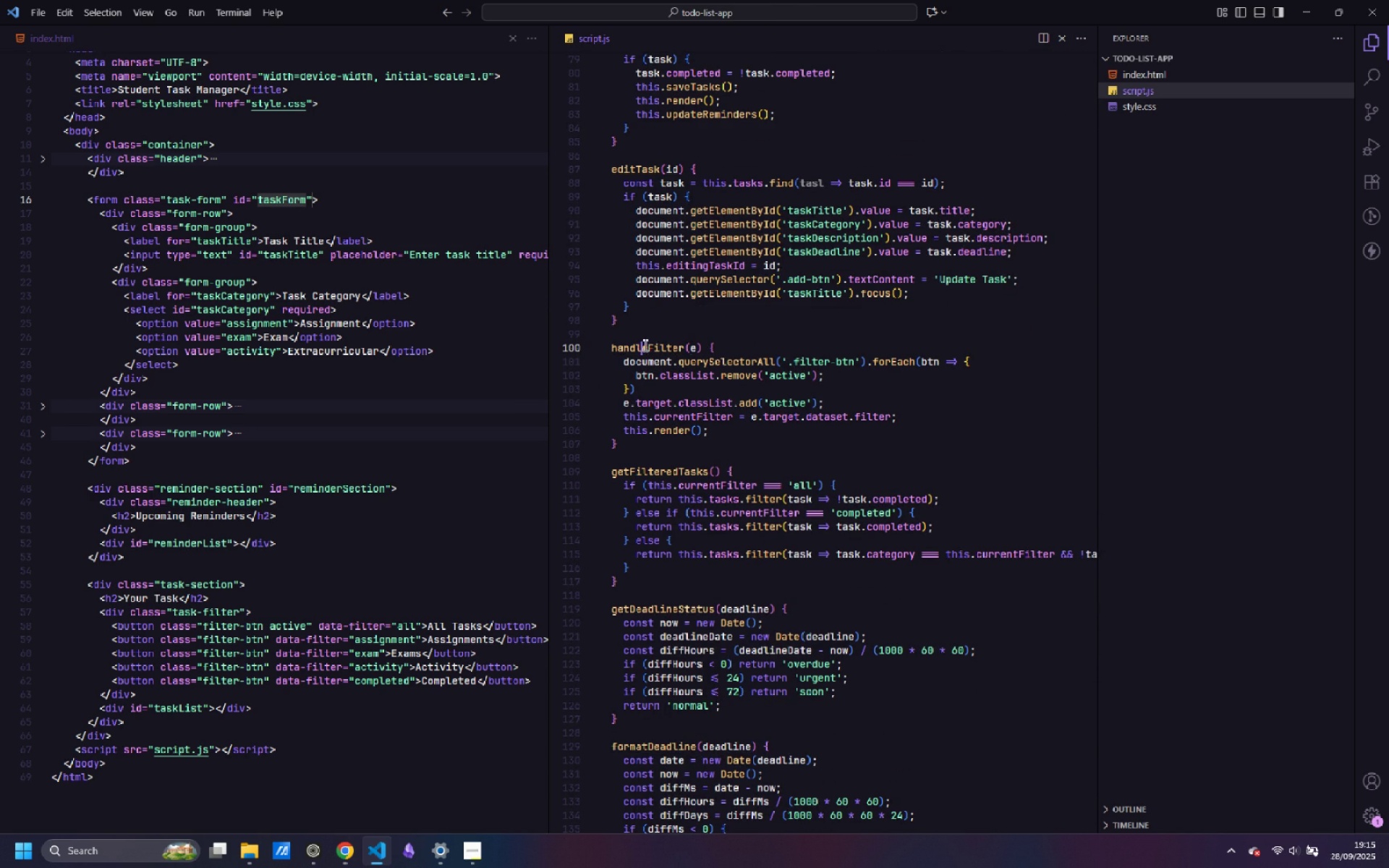 
double_click([644, 345])
 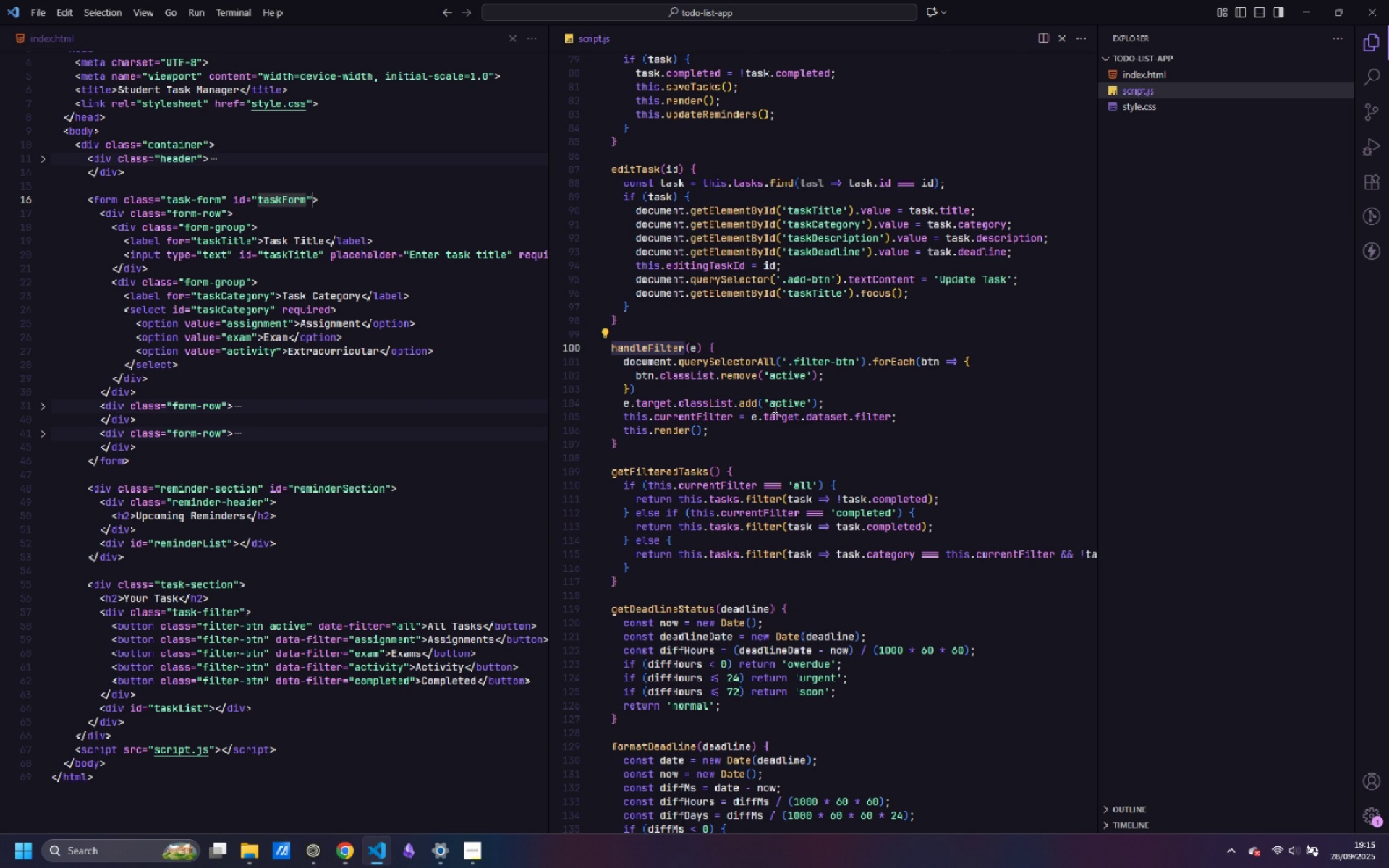 
scroll: coordinate [740, 339], scroll_direction: up, amount: 22.0
 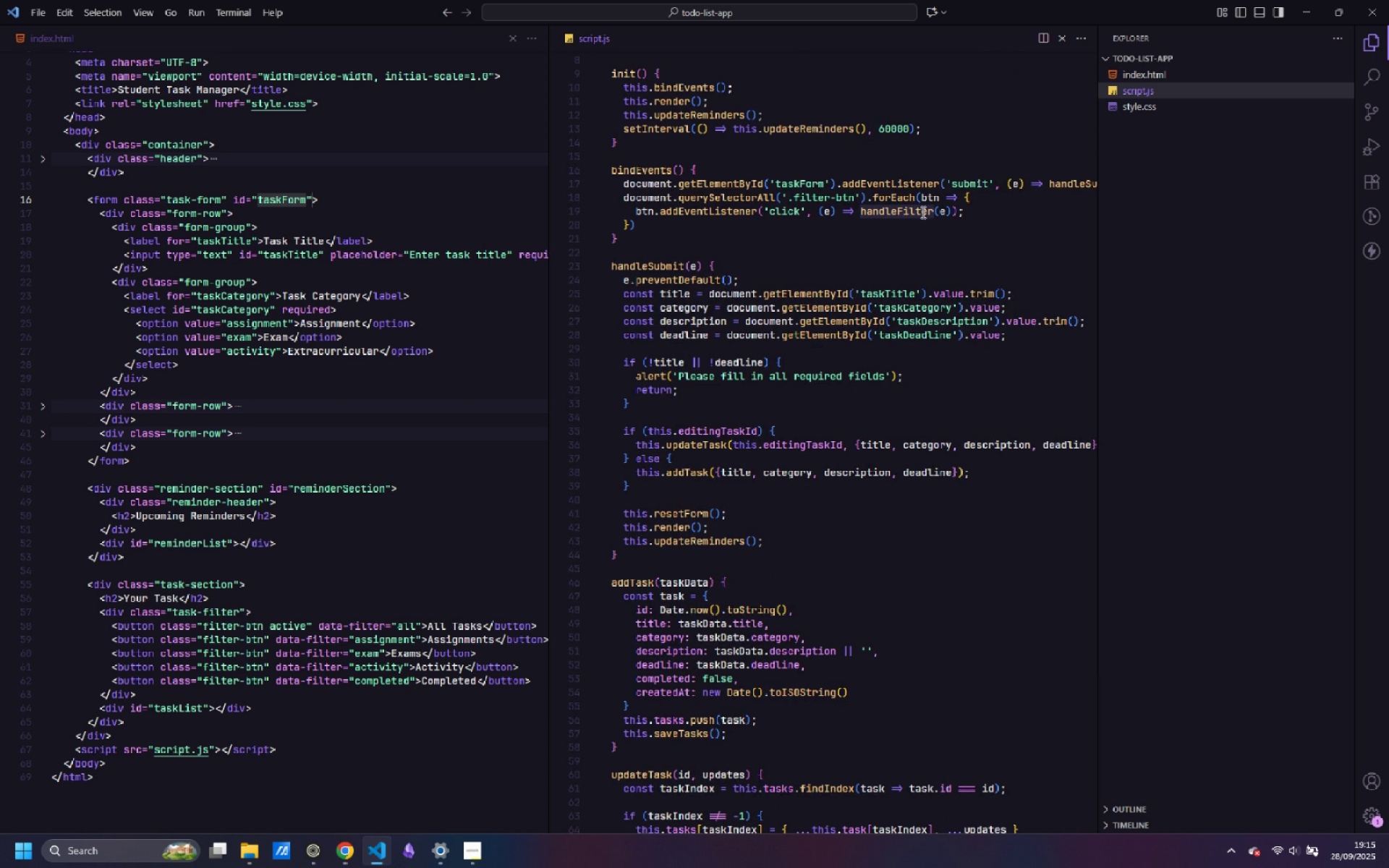 
double_click([900, 210])
 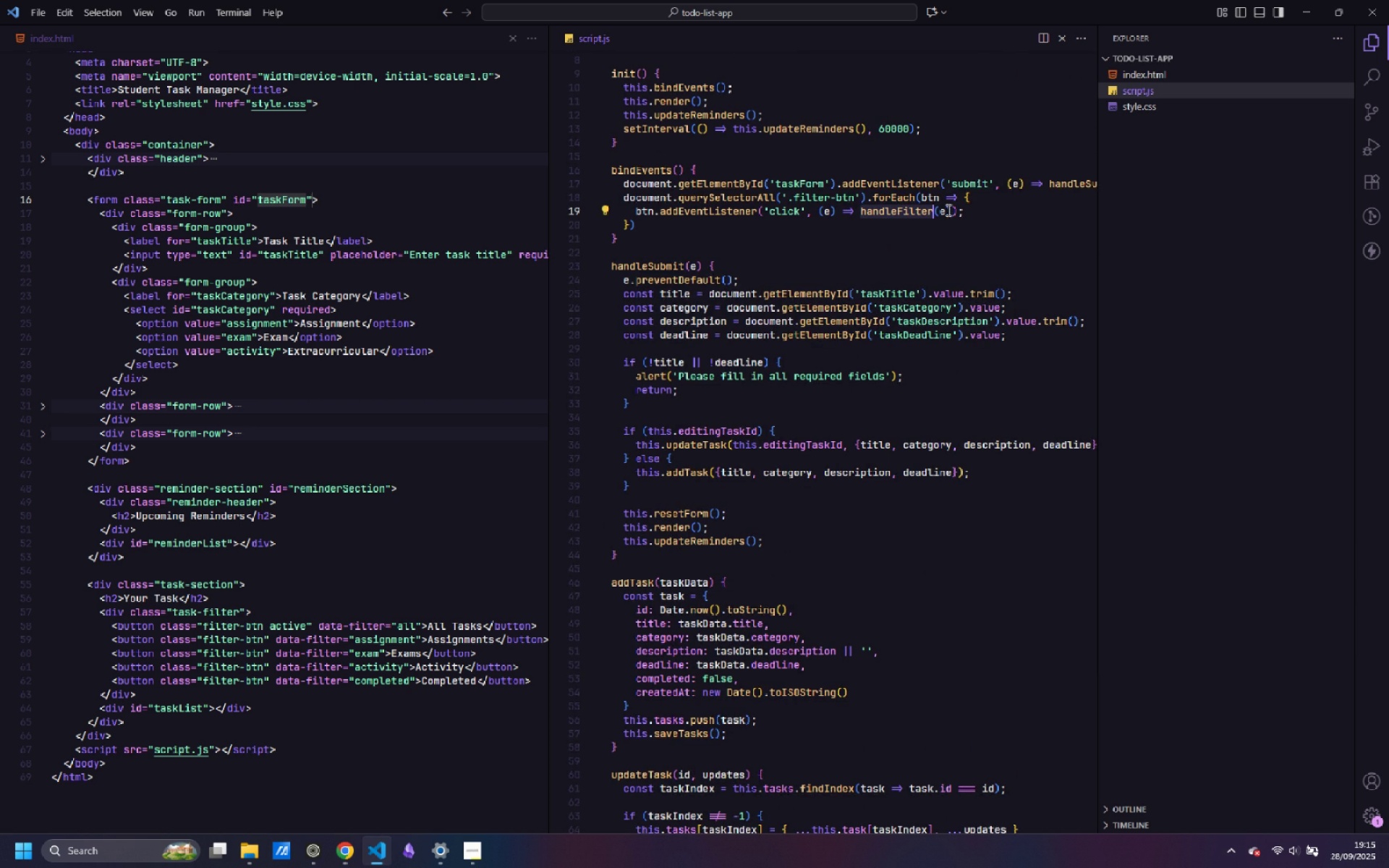 
scroll: coordinate [938, 252], scroll_direction: down, amount: 15.0
 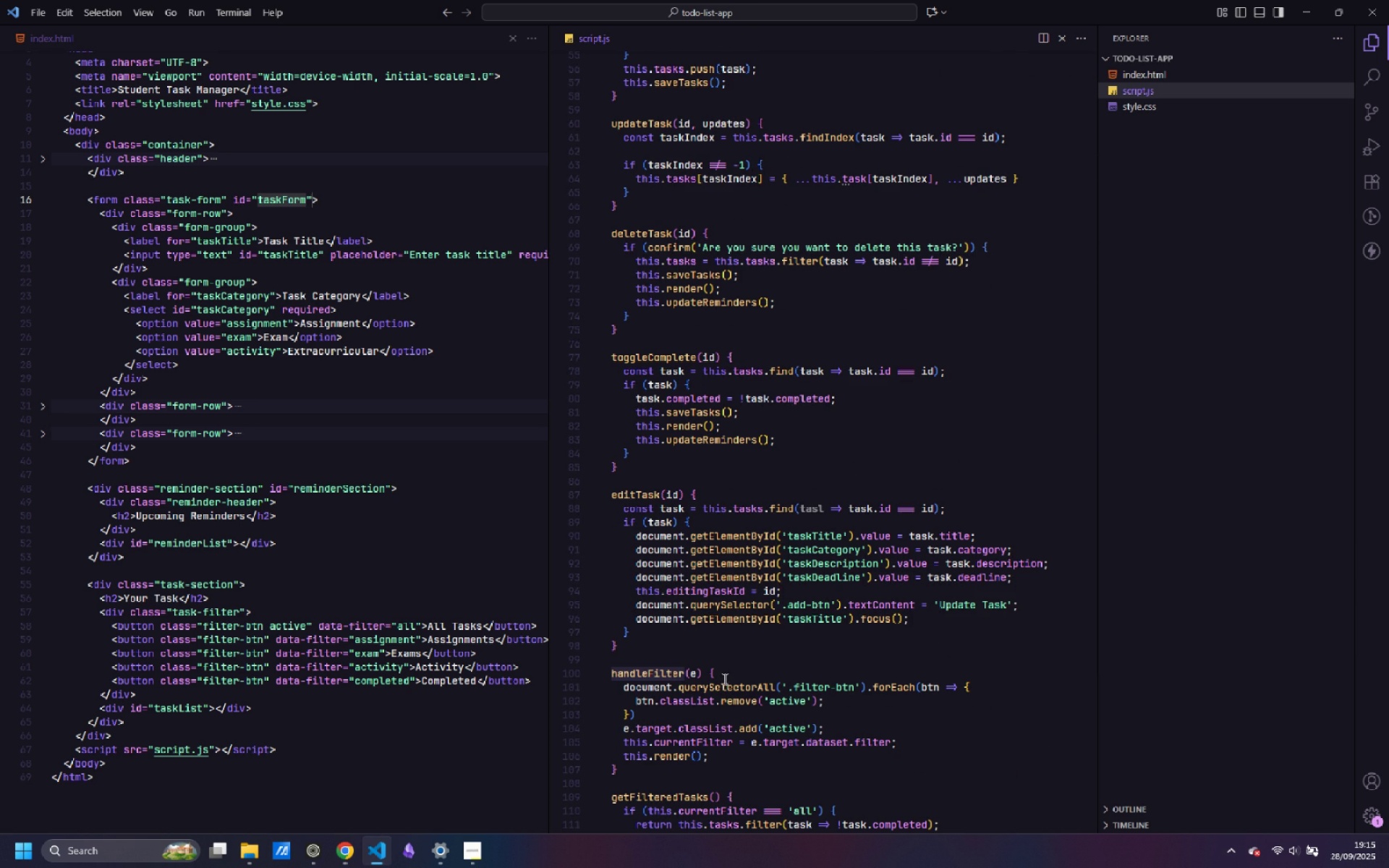 
left_click([723, 677])
 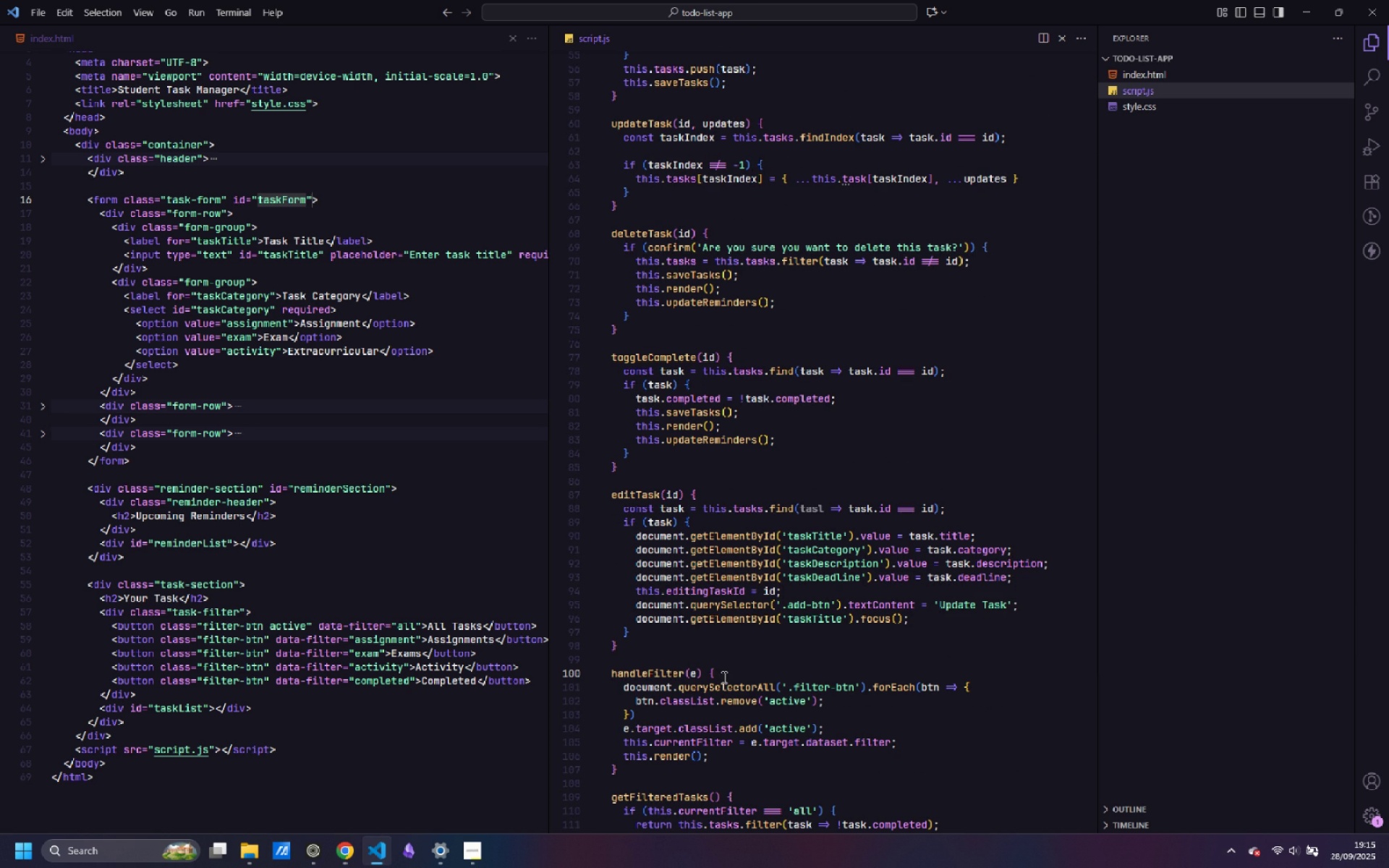 
wait(9.46)
 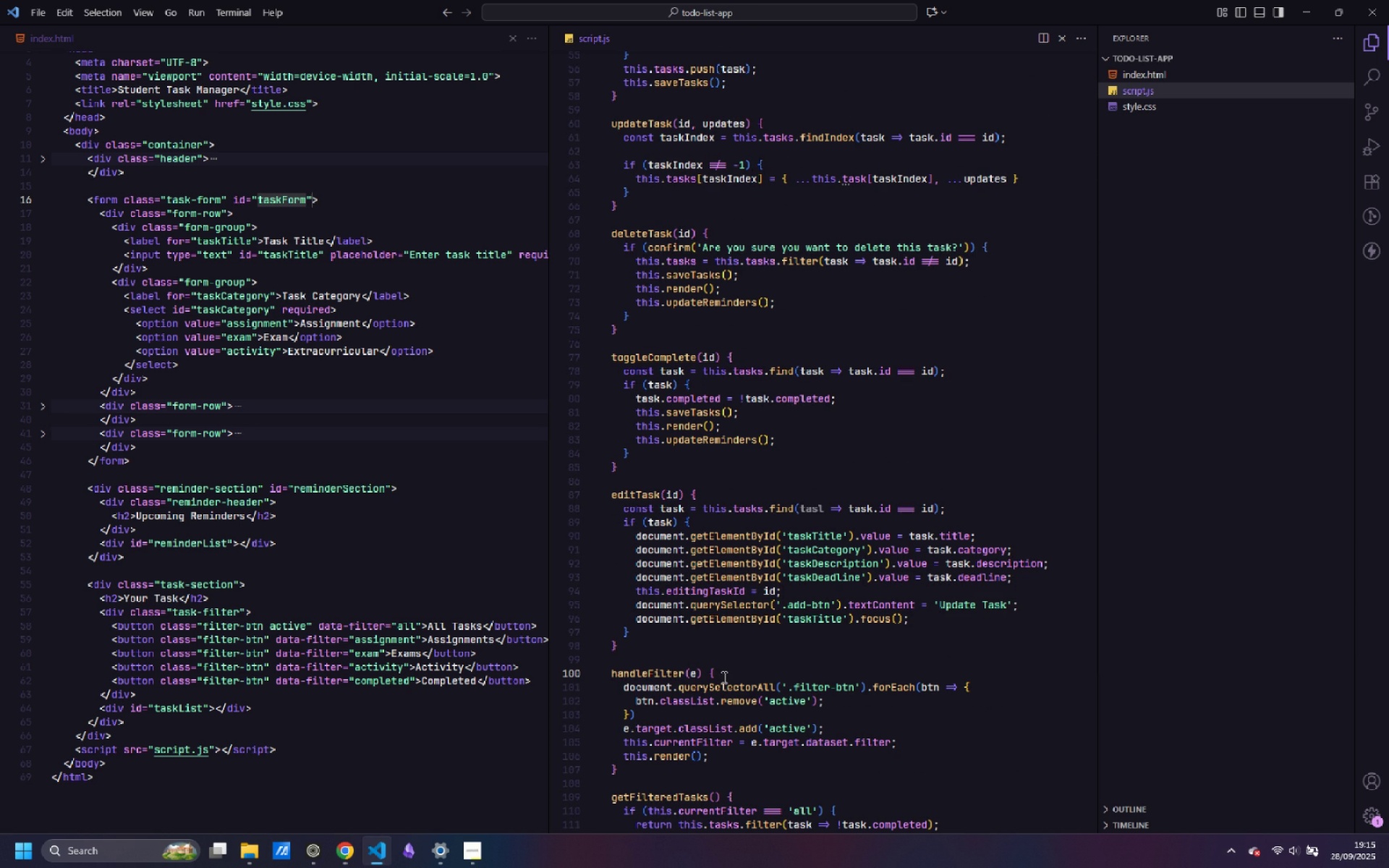 
left_click([344, 863])
 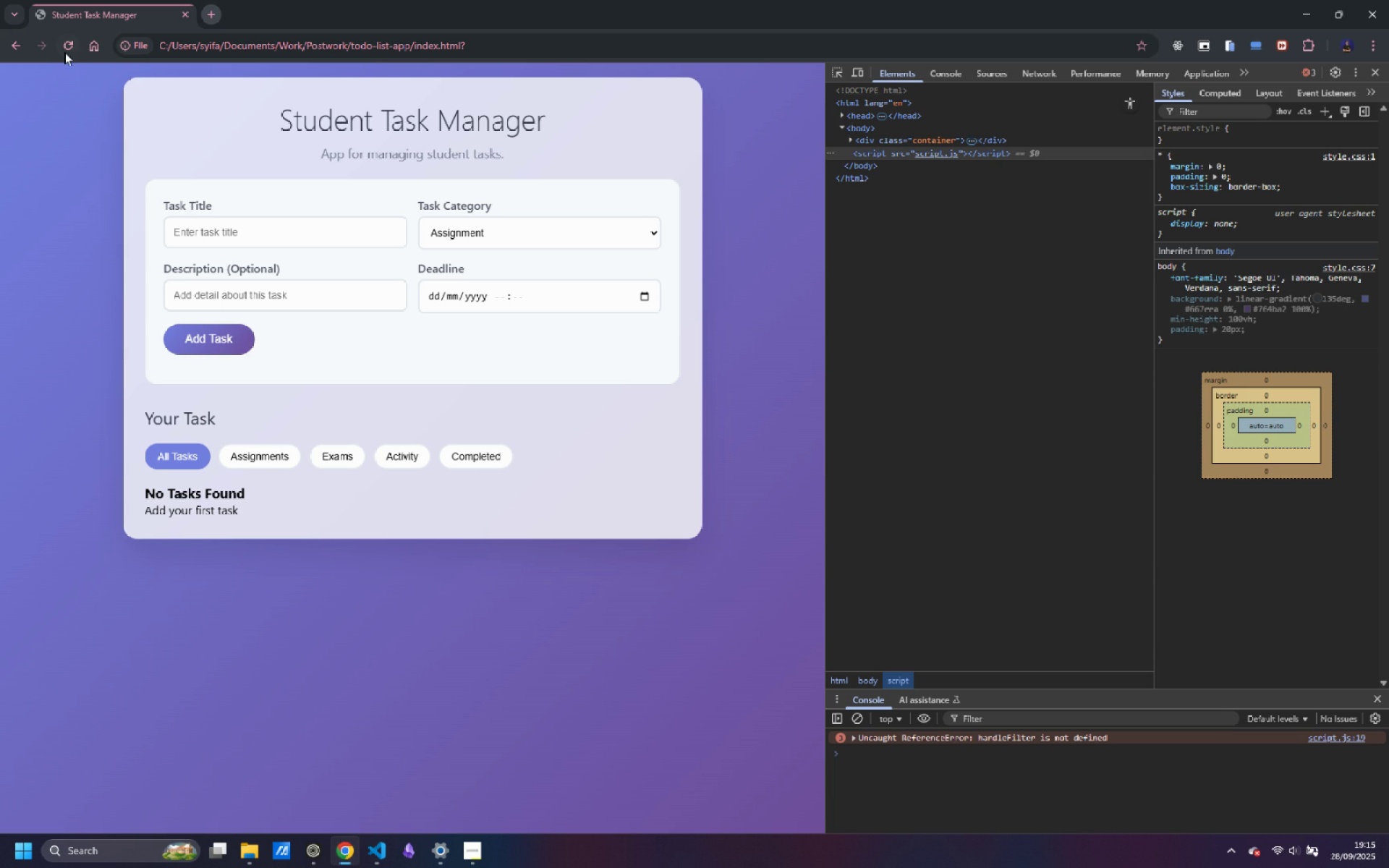 
left_click([70, 43])
 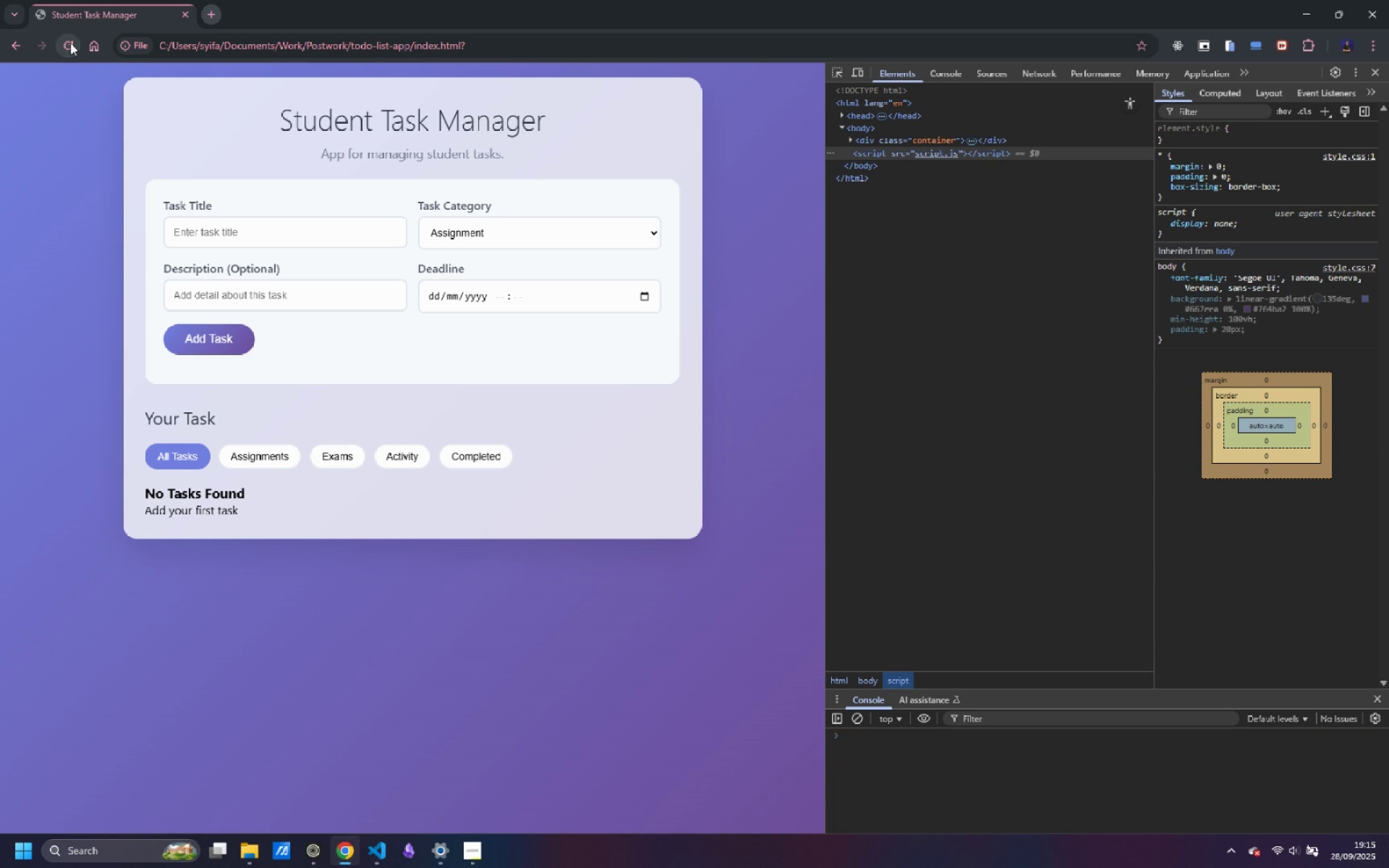 
left_click([70, 43])
 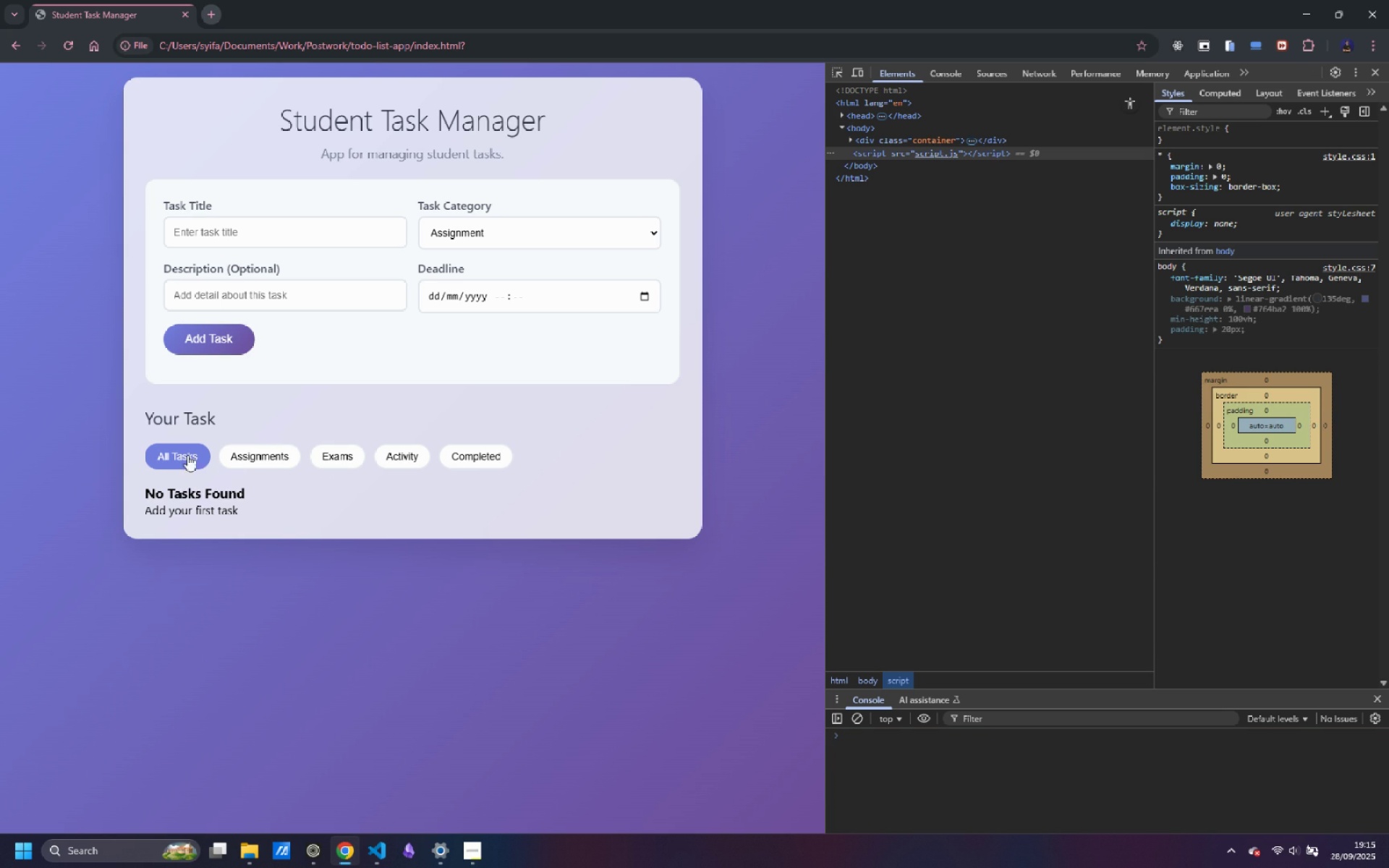 
left_click([171, 454])
 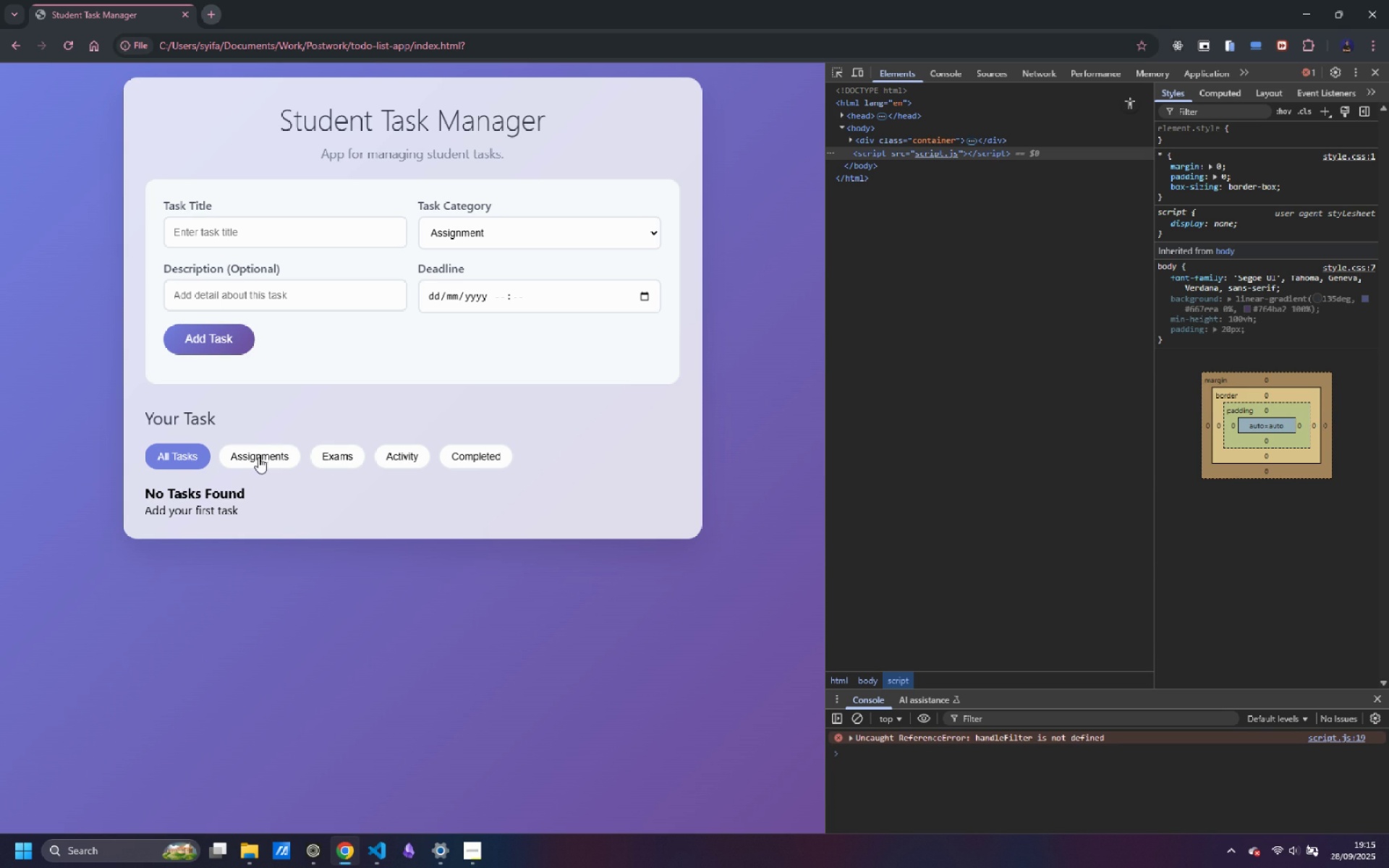 
left_click([259, 456])
 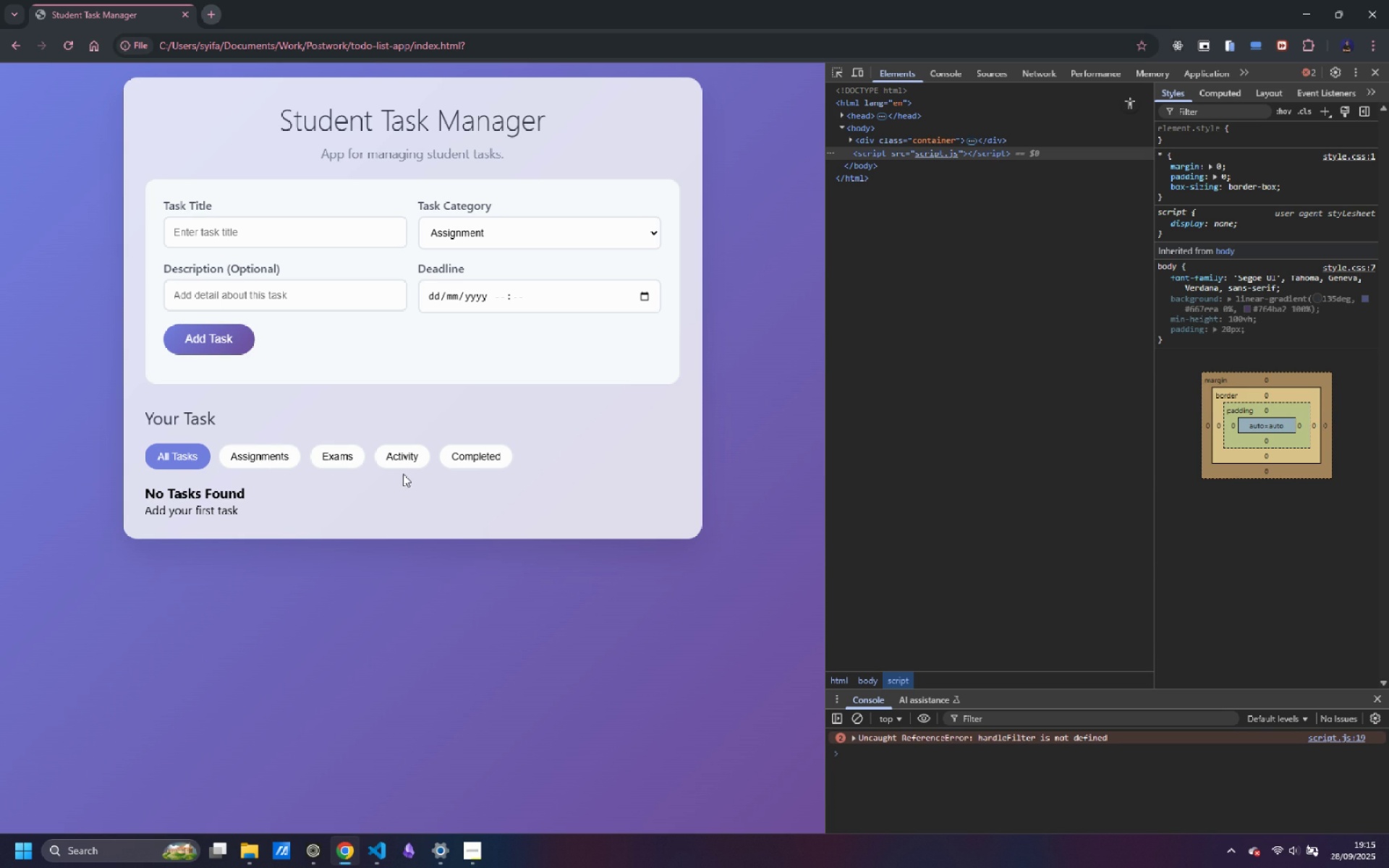 
key(Alt+AltLeft)
 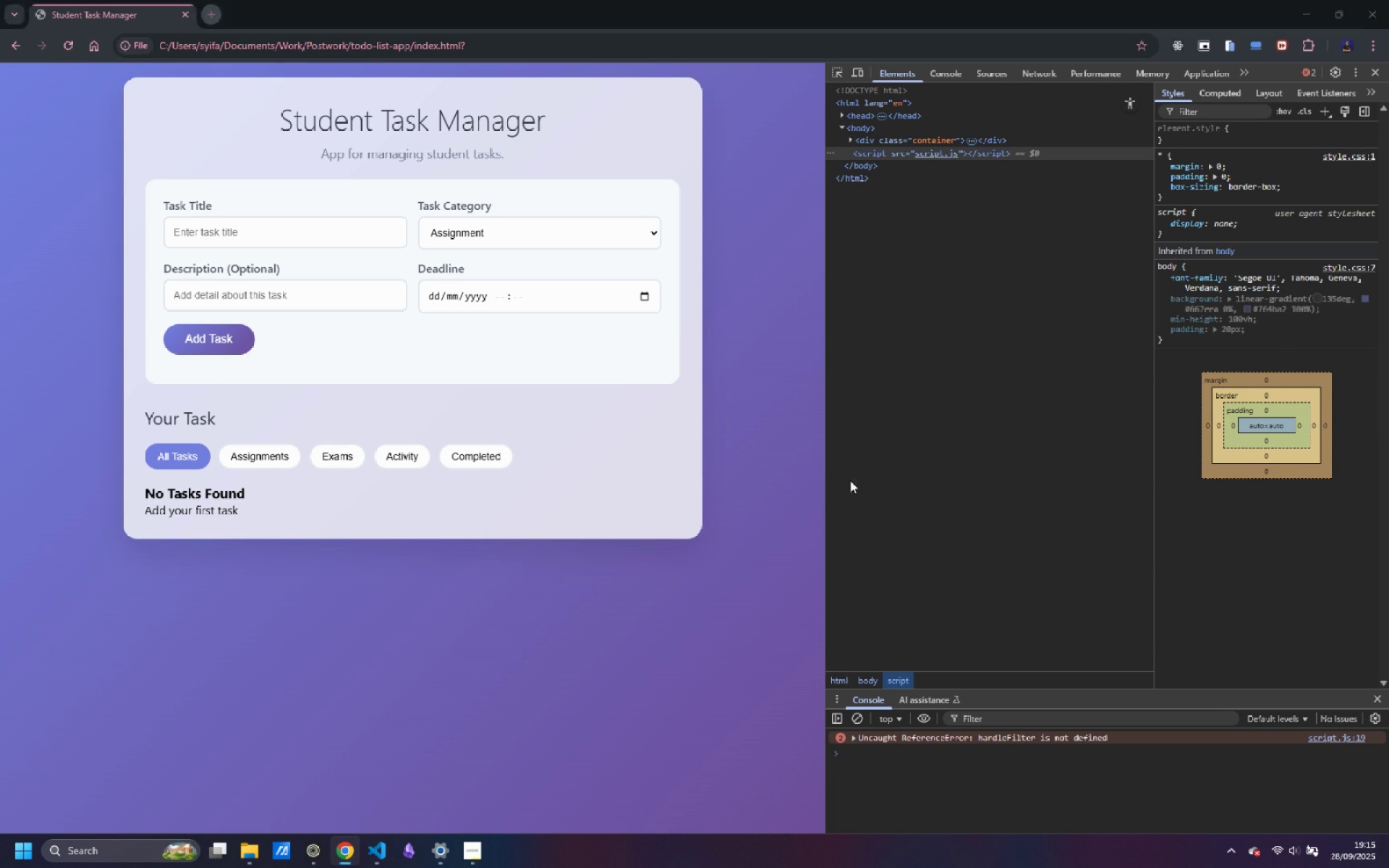 
key(Alt+Tab)
 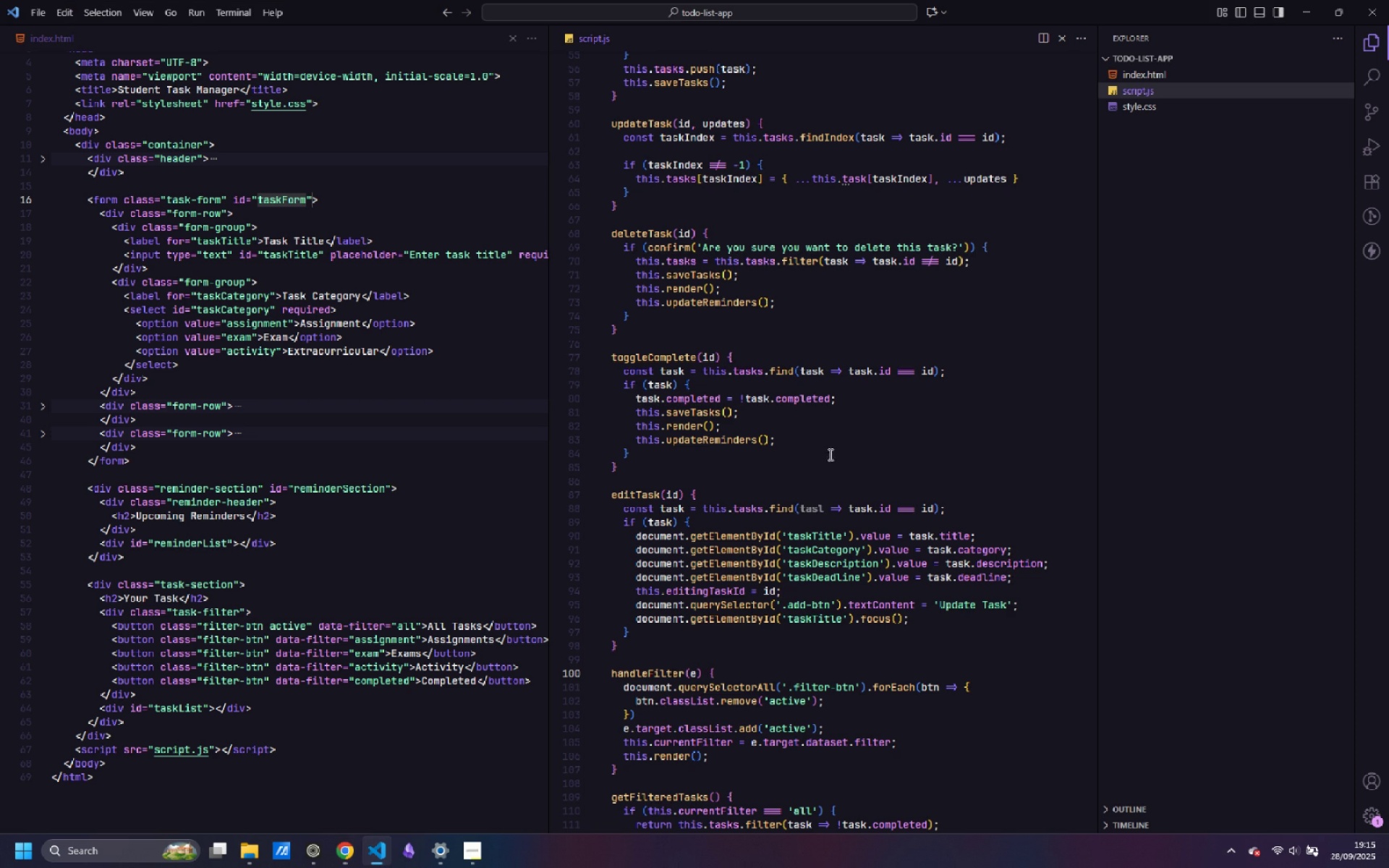 
scroll: coordinate [819, 457], scroll_direction: down, amount: 1.0
 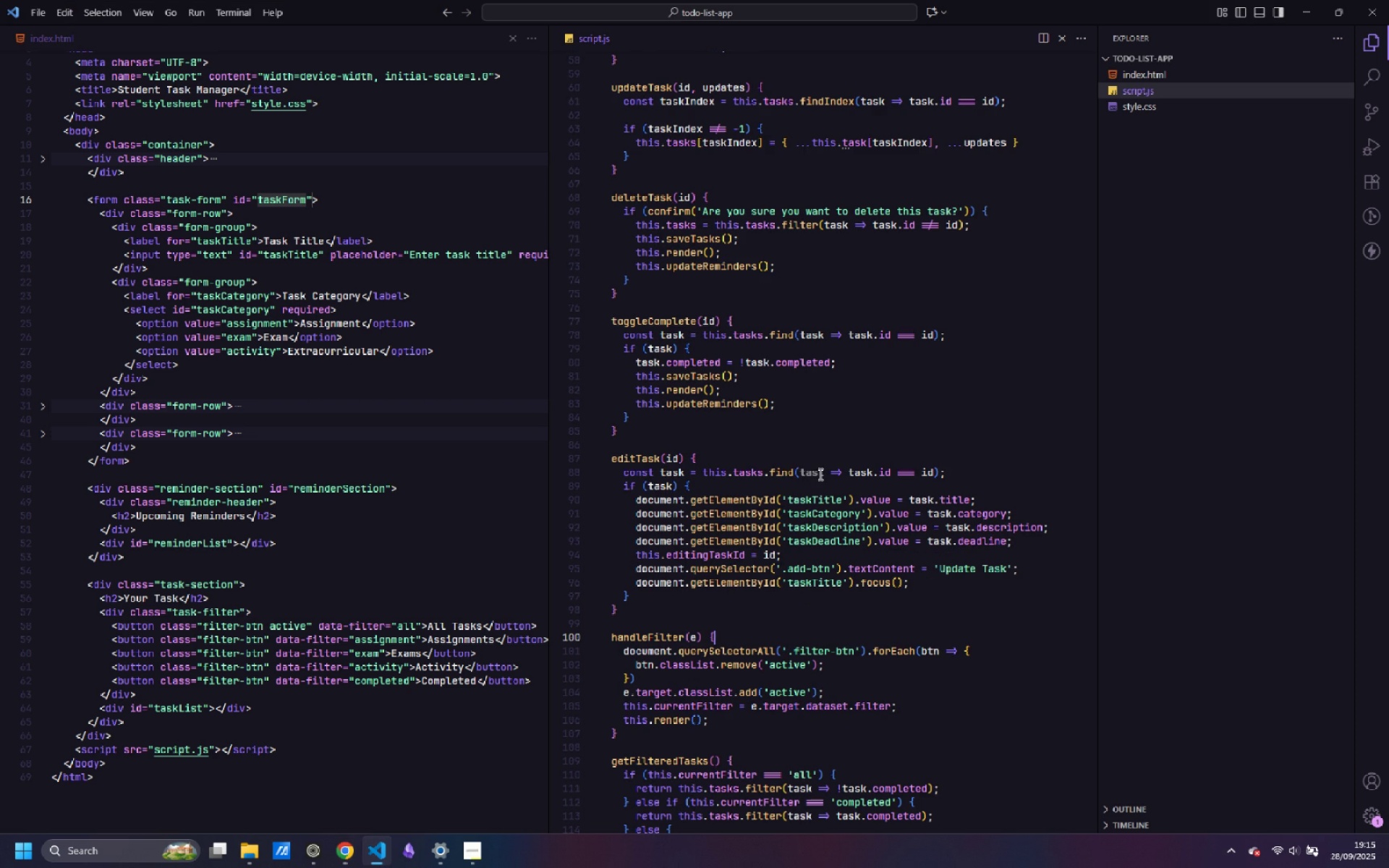 
mouse_move([812, 482])
 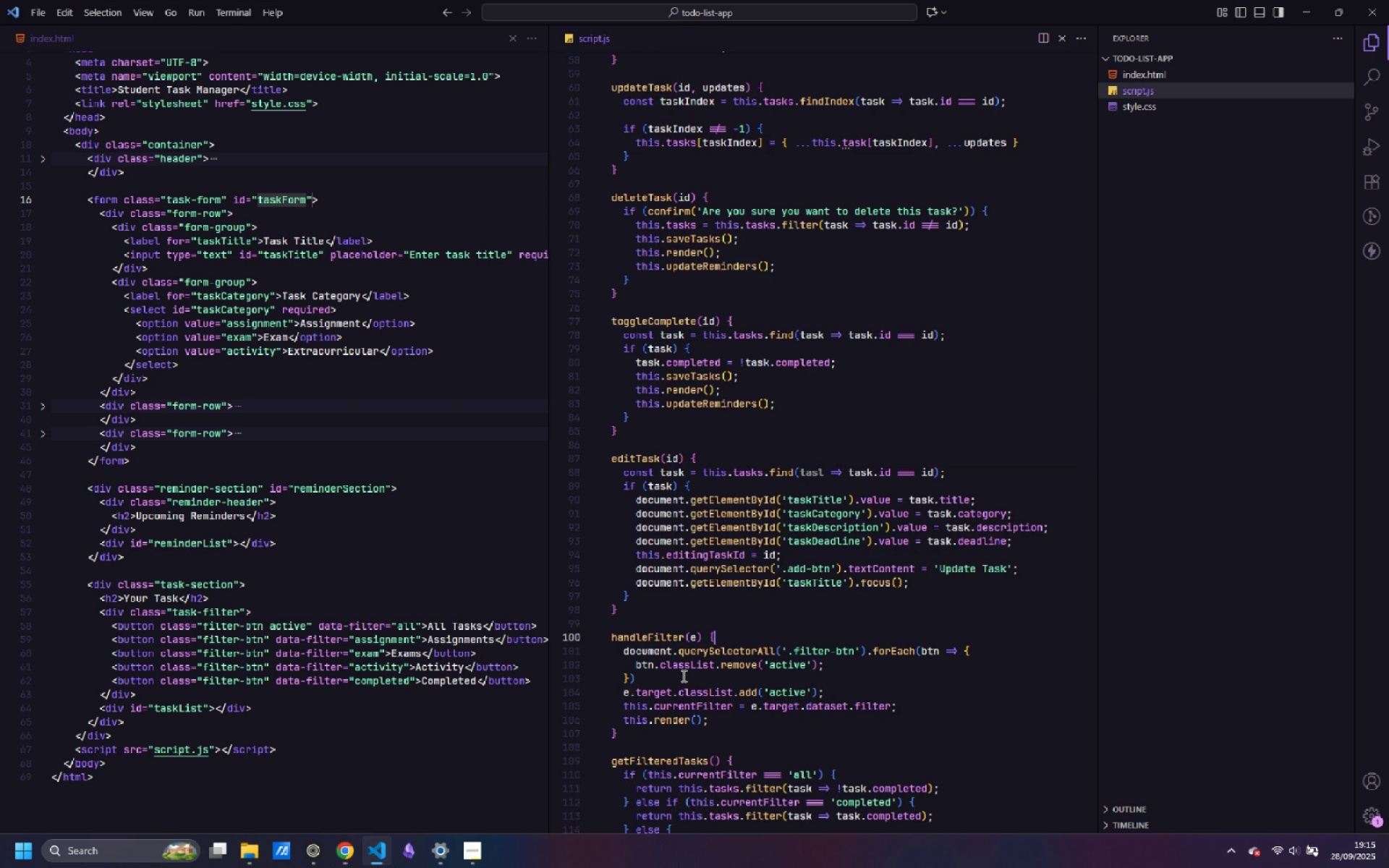 
scroll: coordinate [721, 645], scroll_direction: up, amount: 21.0
 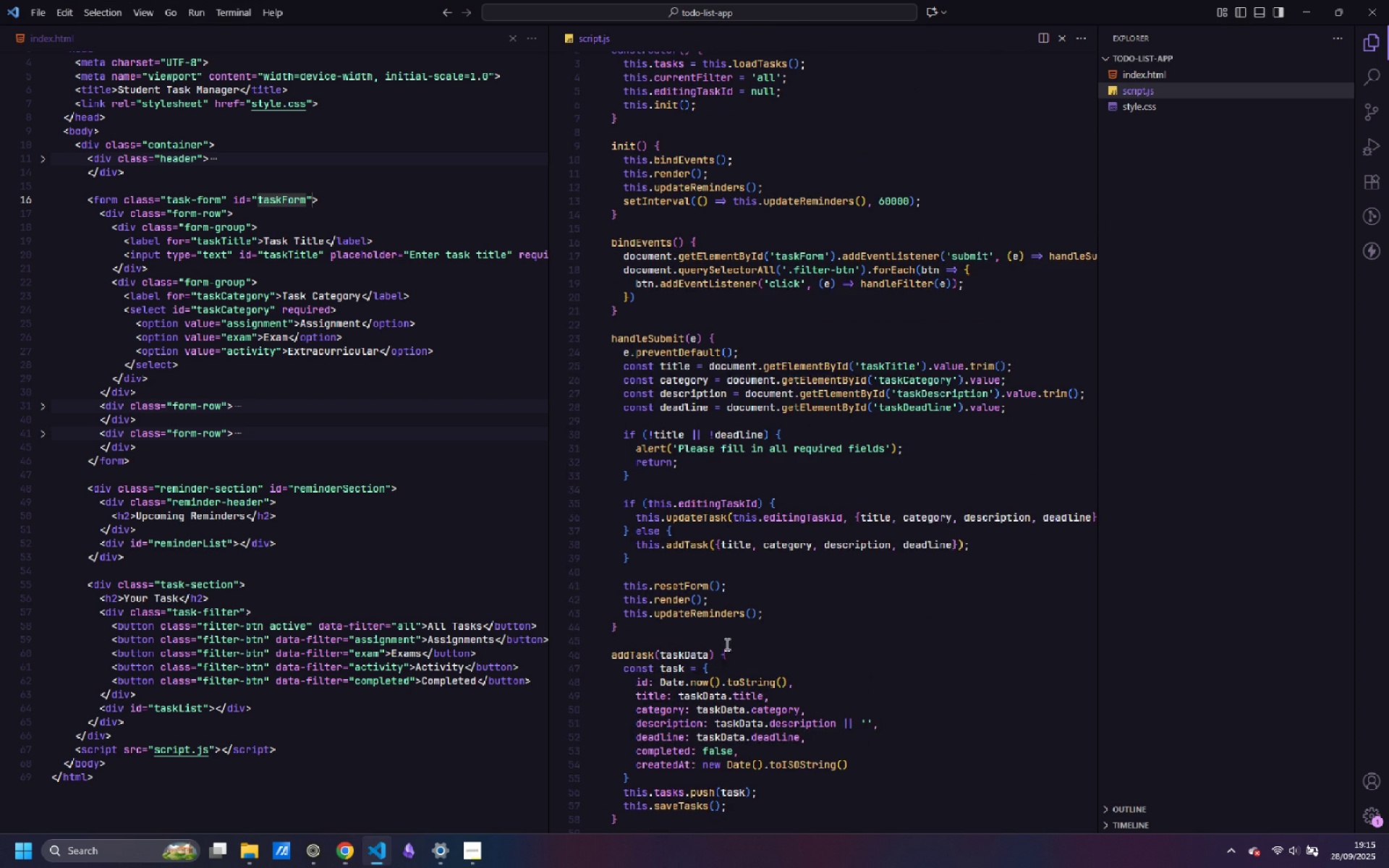 
scroll: coordinate [722, 643], scroll_direction: up, amount: 3.0
 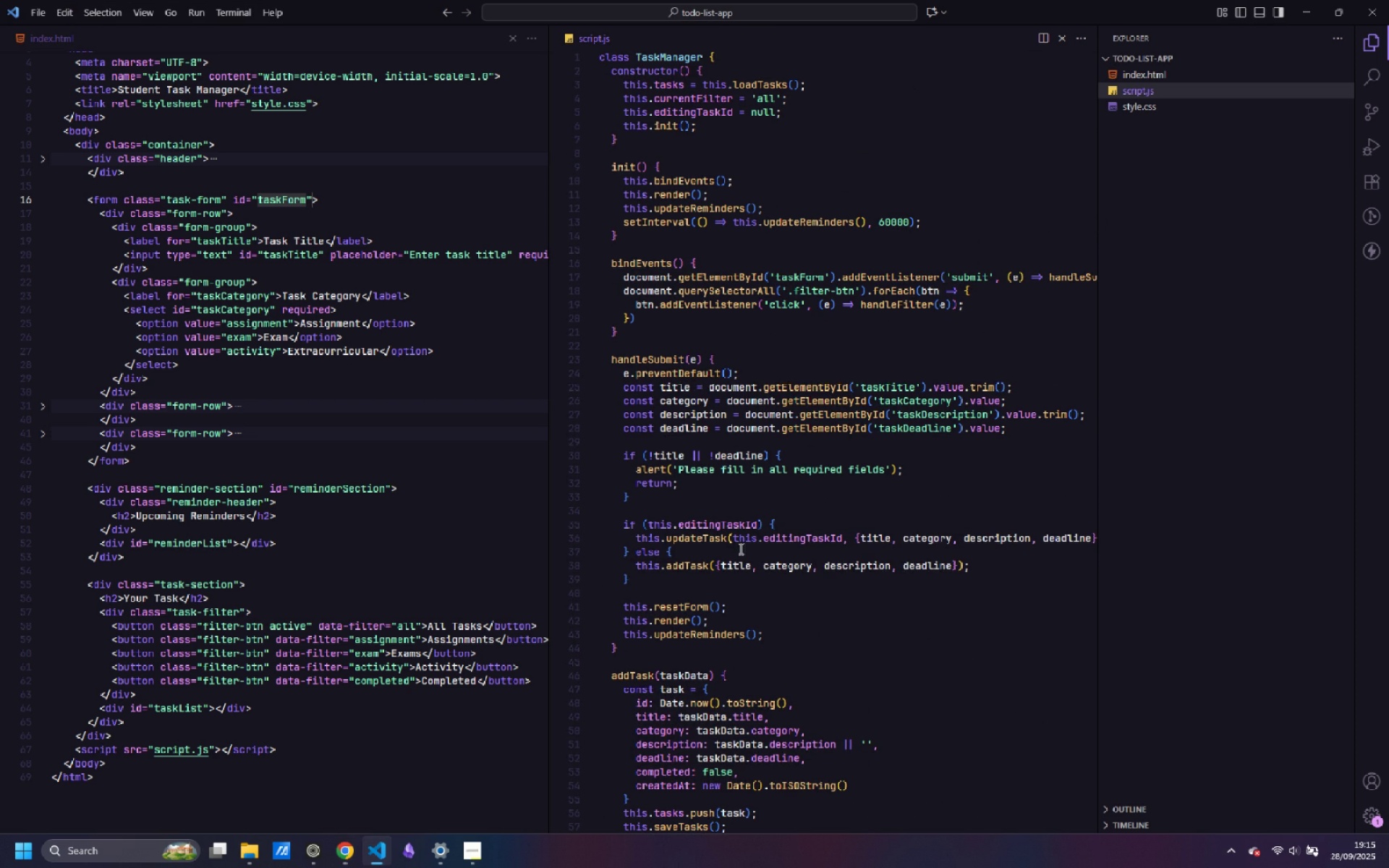 
scroll: coordinate [739, 549], scroll_direction: down, amount: 2.0